 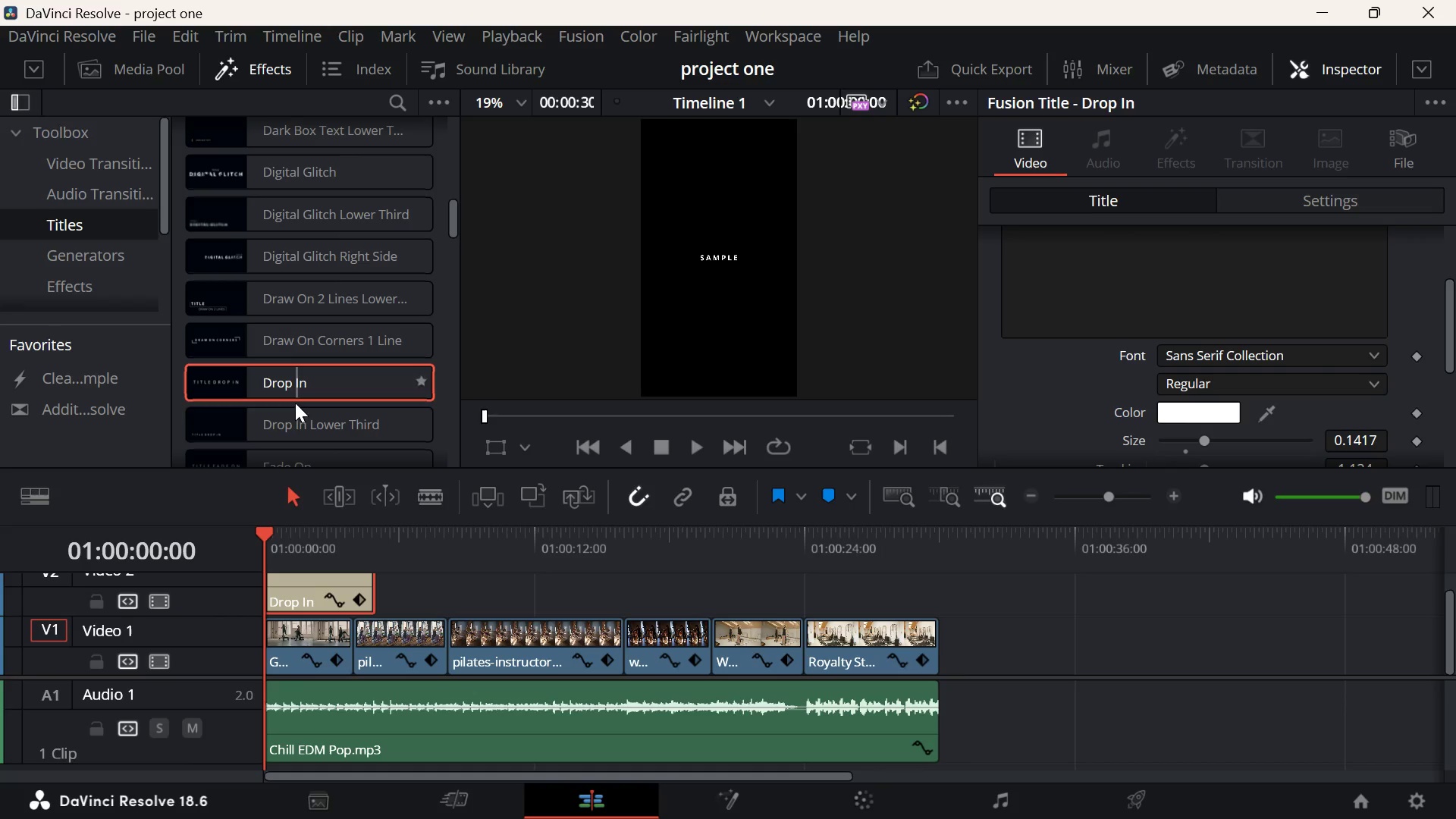 
scroll: coordinate [342, 347], scroll_direction: down, amount: 6.0
 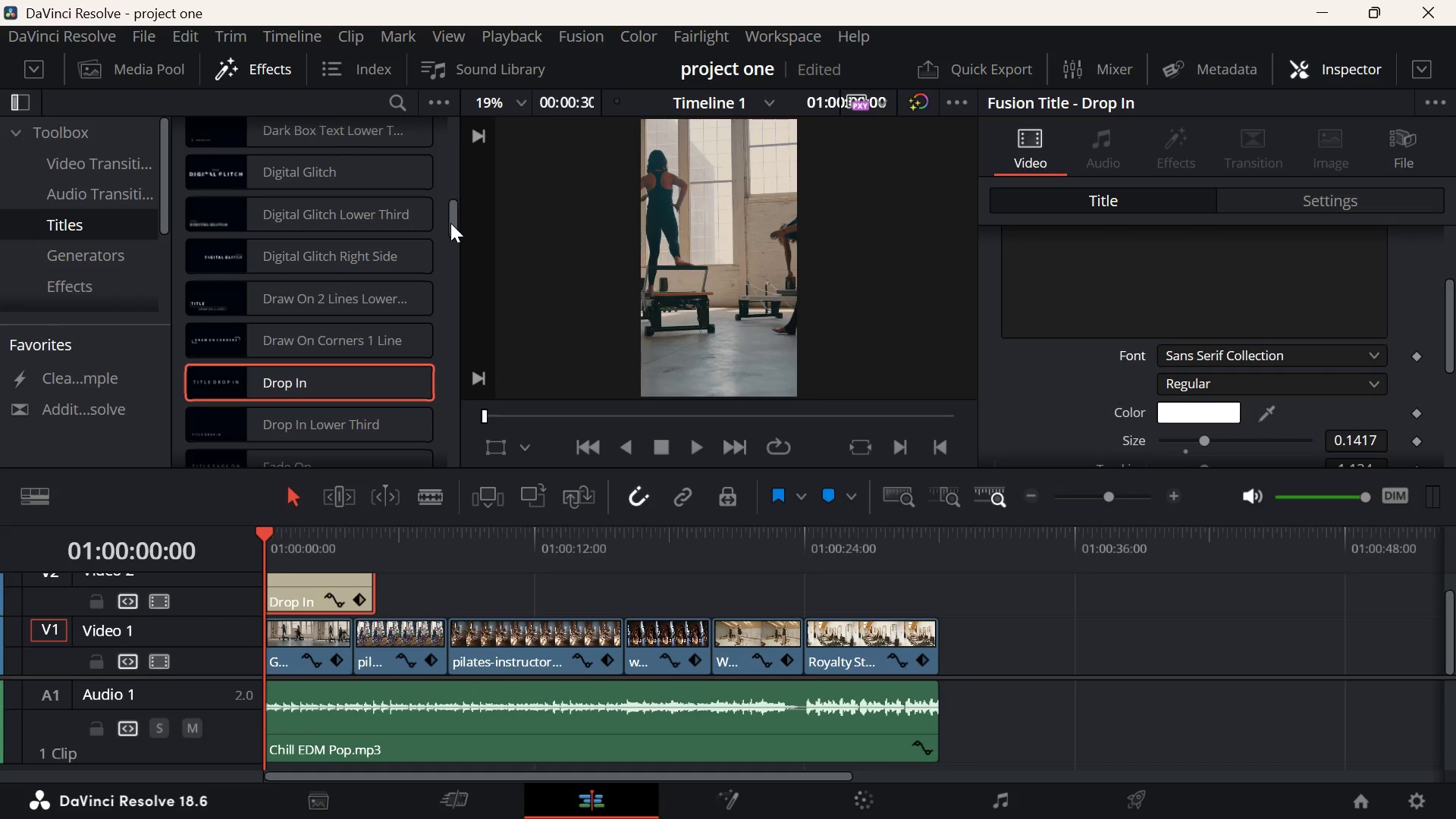 
left_click_drag(start_coordinate=[450, 224], to_coordinate=[450, 246])
 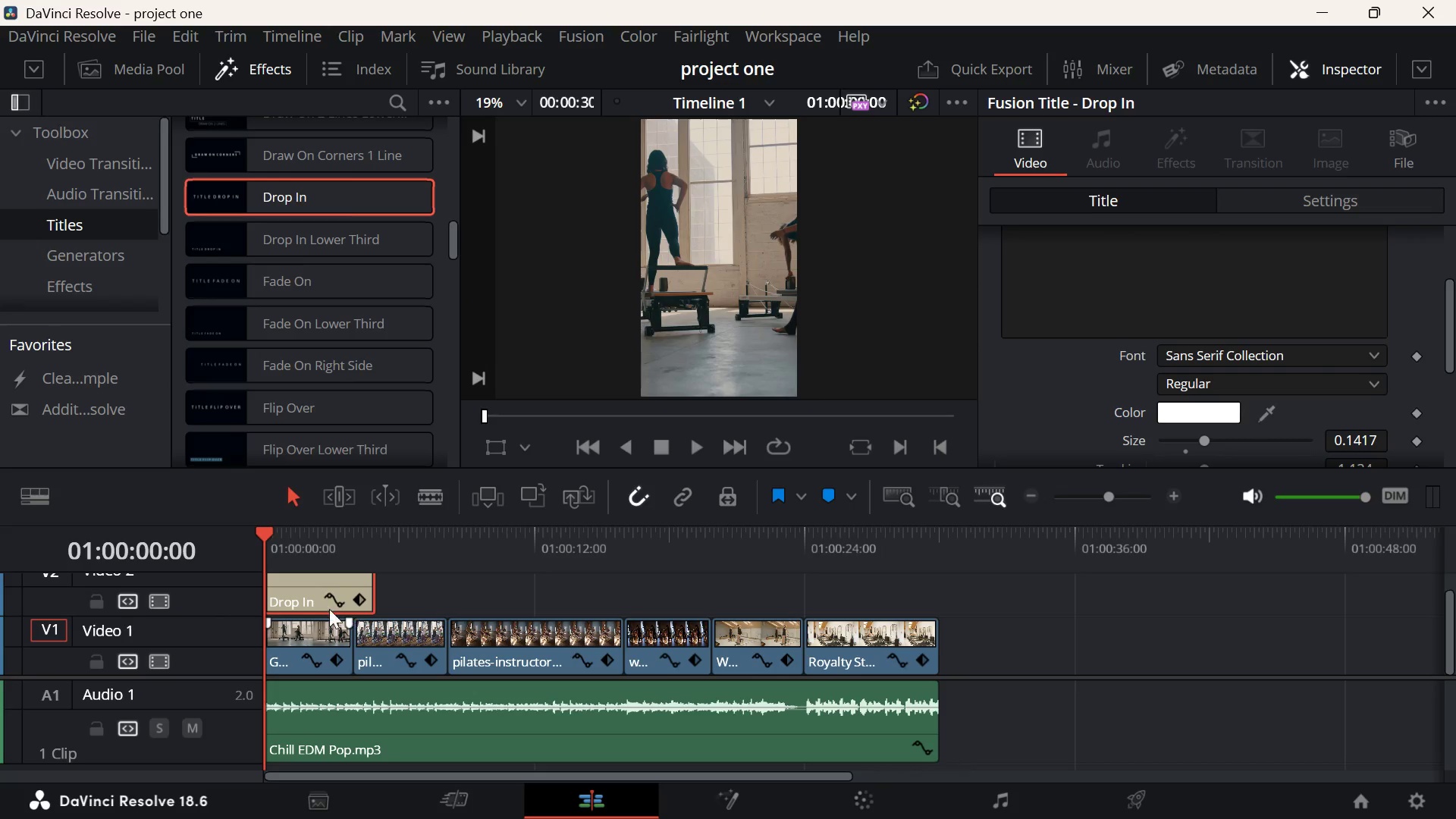 
key(Space)
 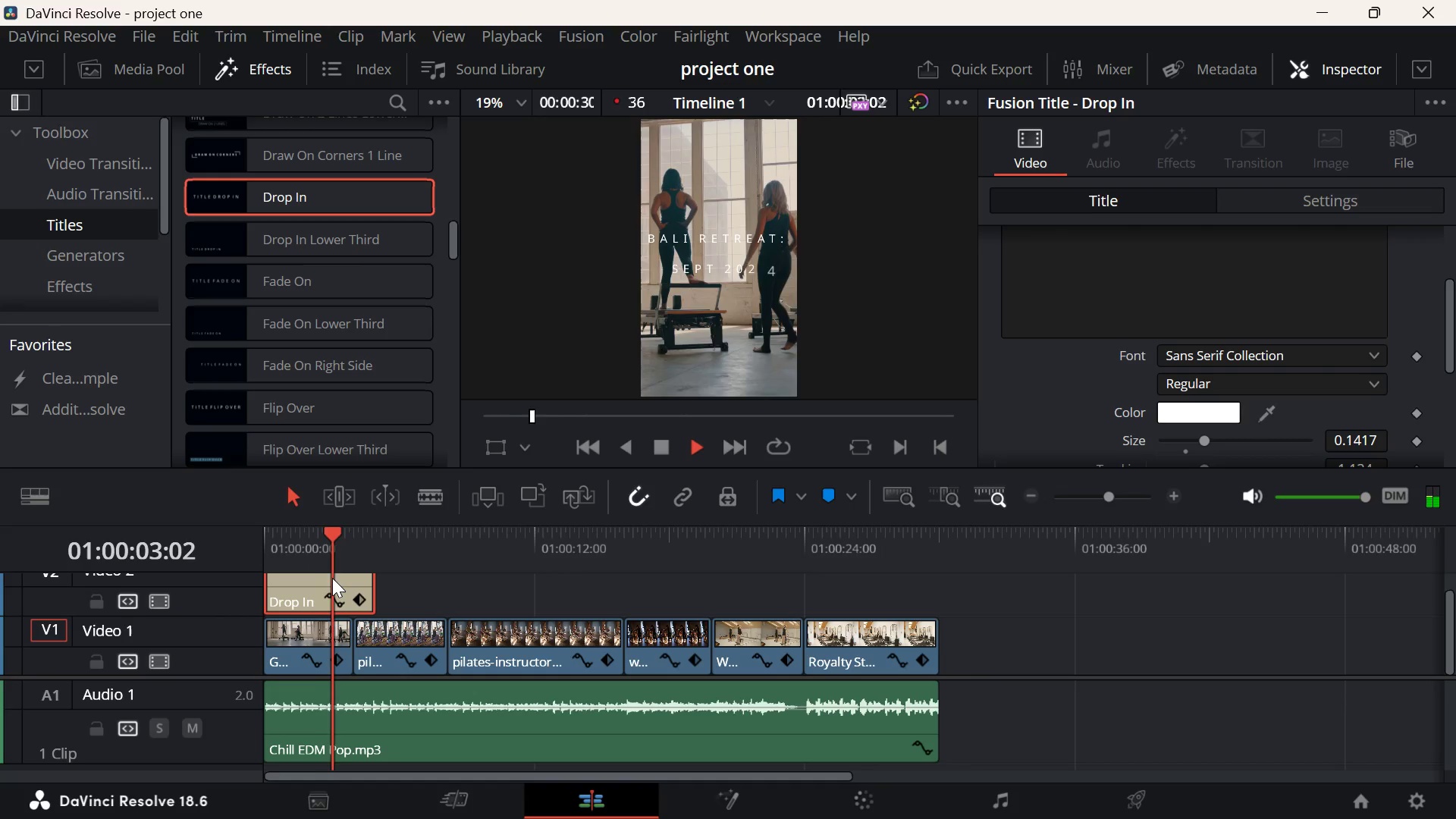 
key(Space)
 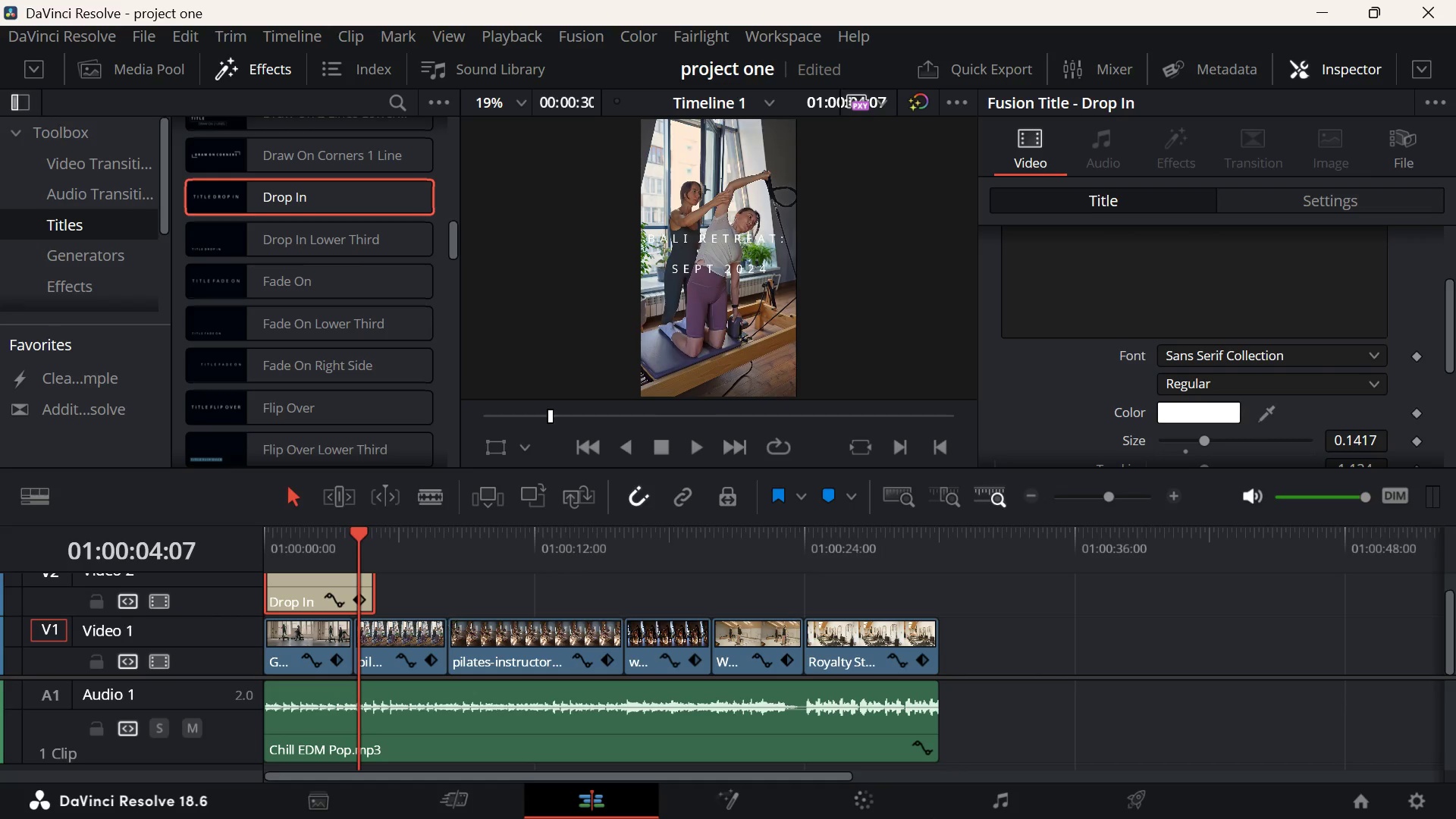 
left_click([1047, 802])